 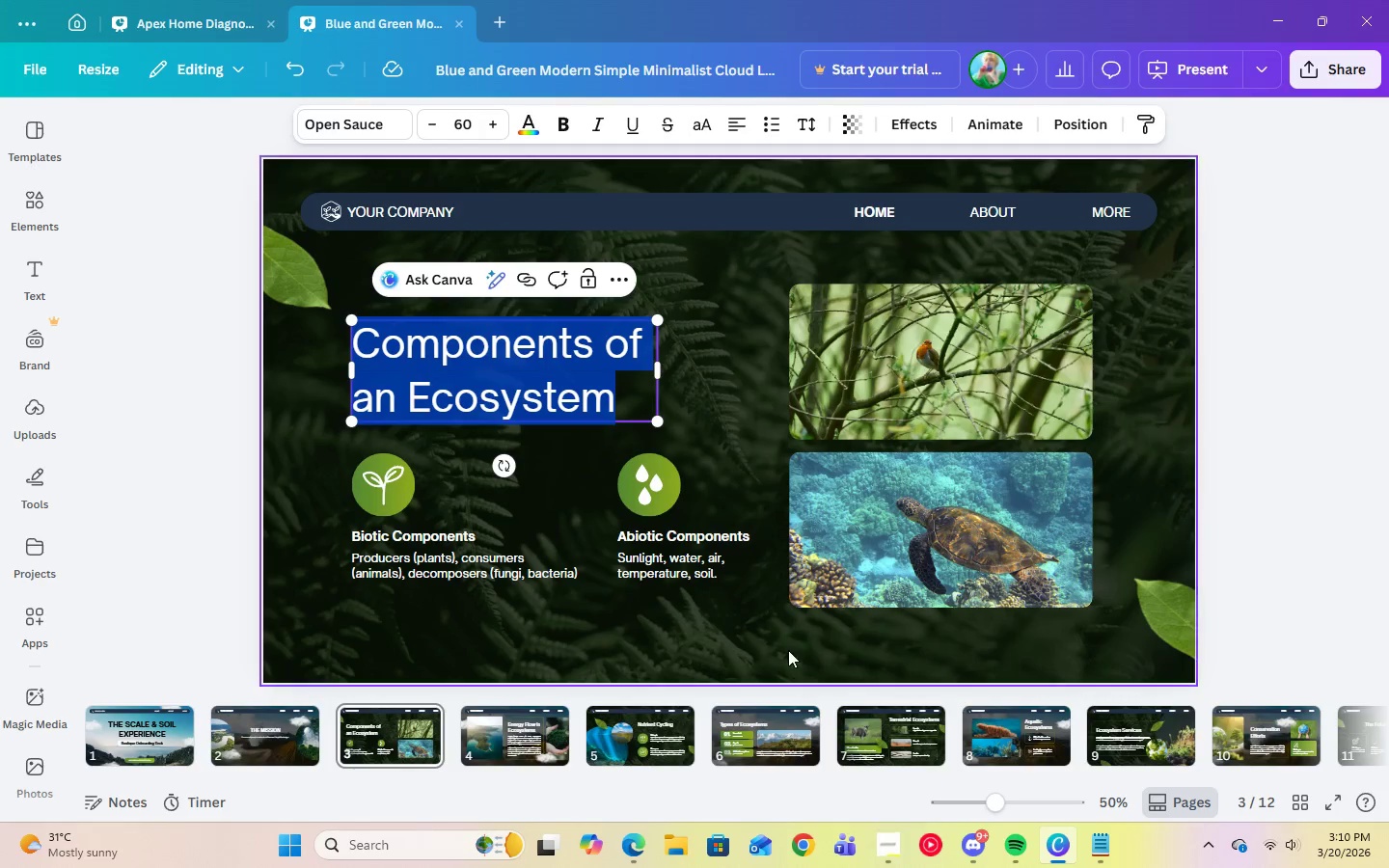 
hold_key(key=ShiftLeft, duration=0.34)
 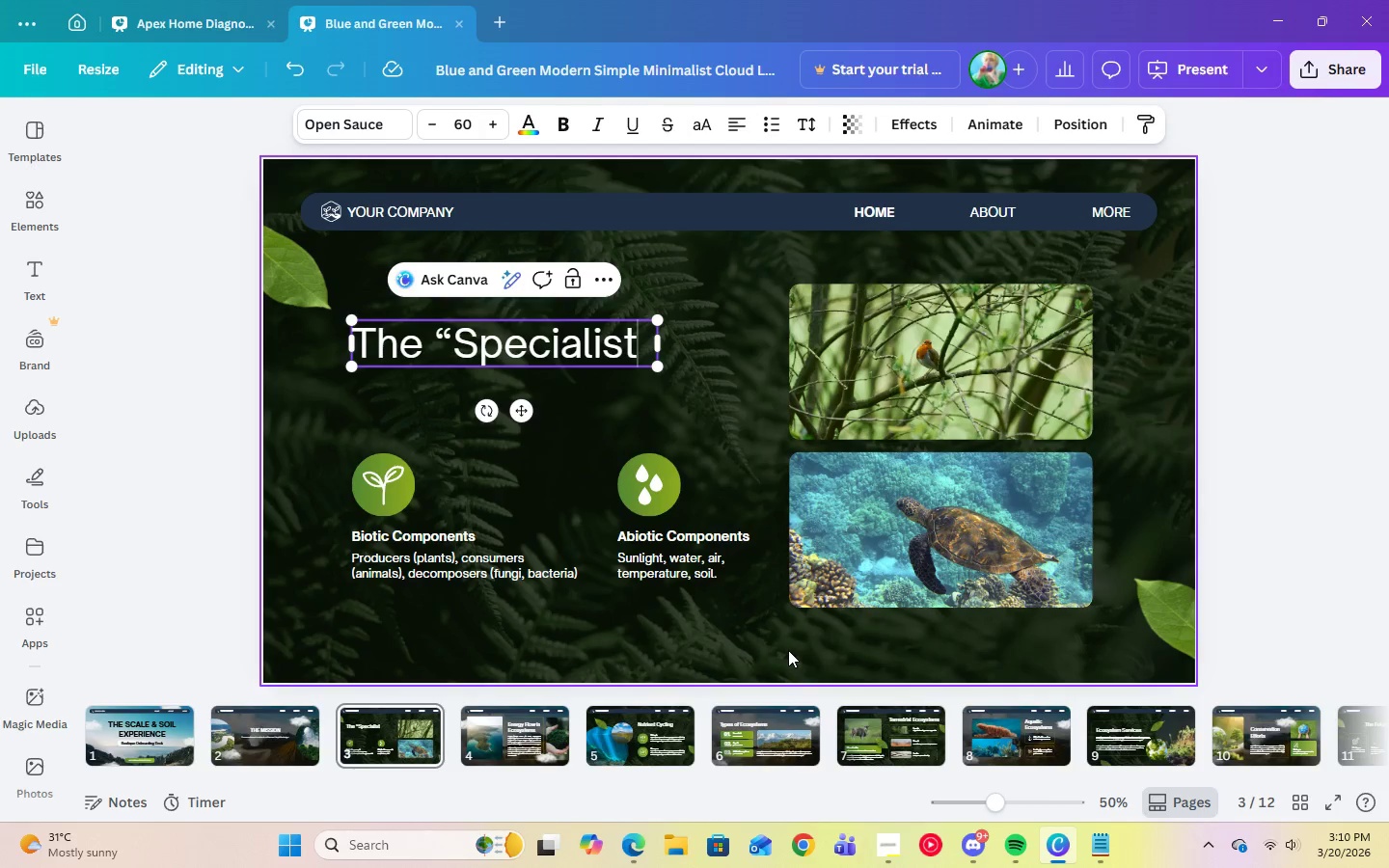 
wait(8.3)
 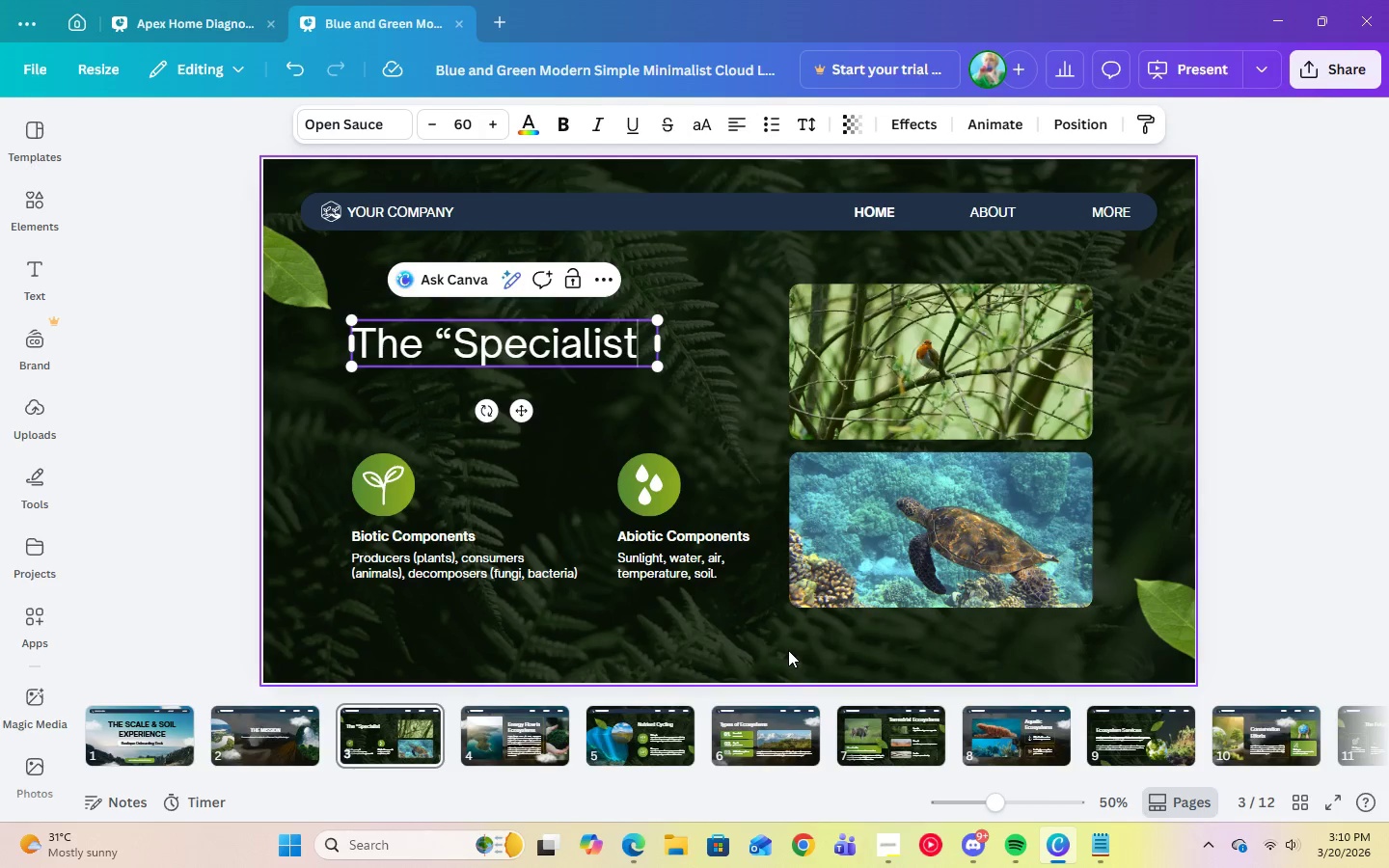 
left_click([706, 129])
 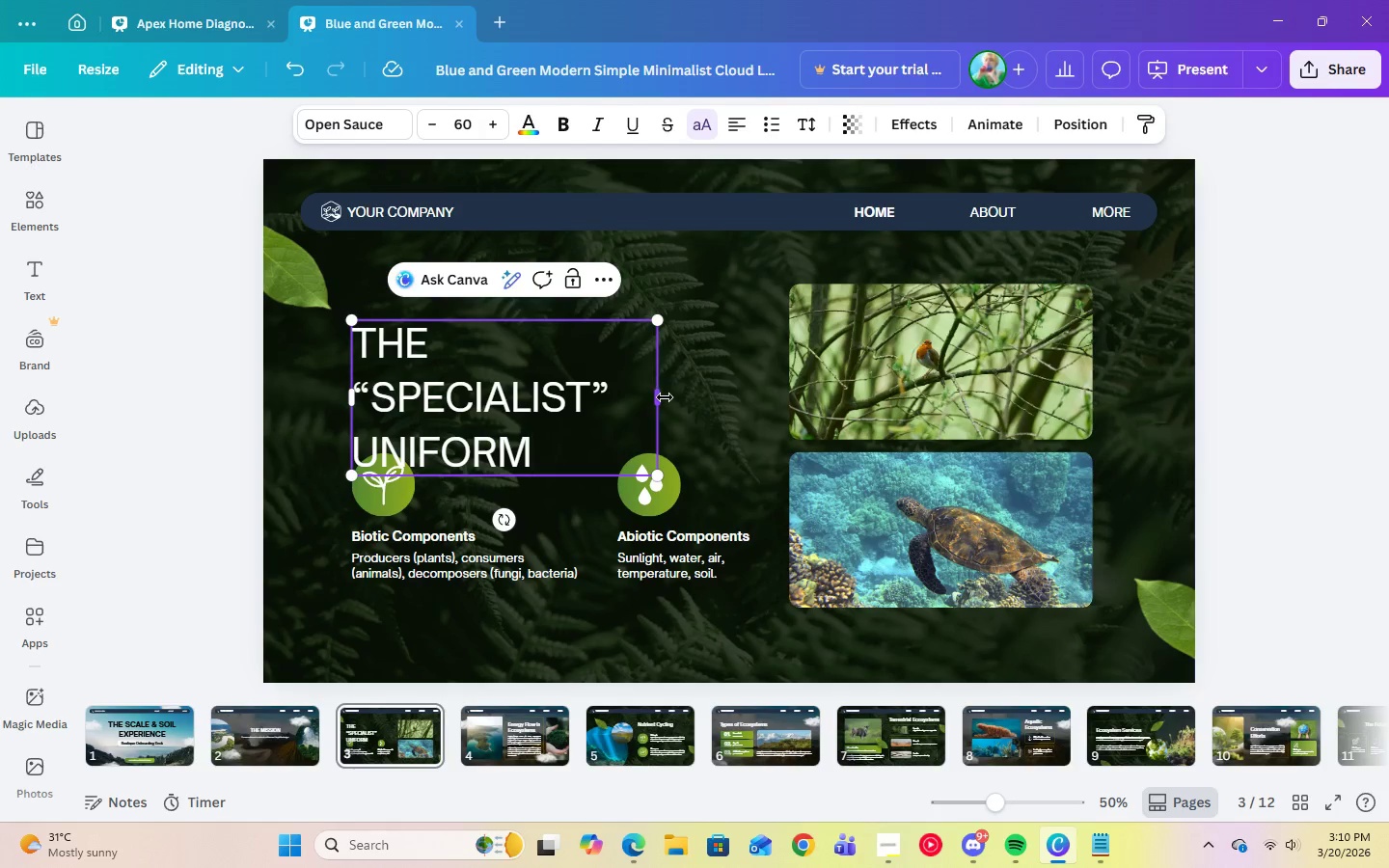 
left_click_drag(start_coordinate=[663, 397], to_coordinate=[719, 403])
 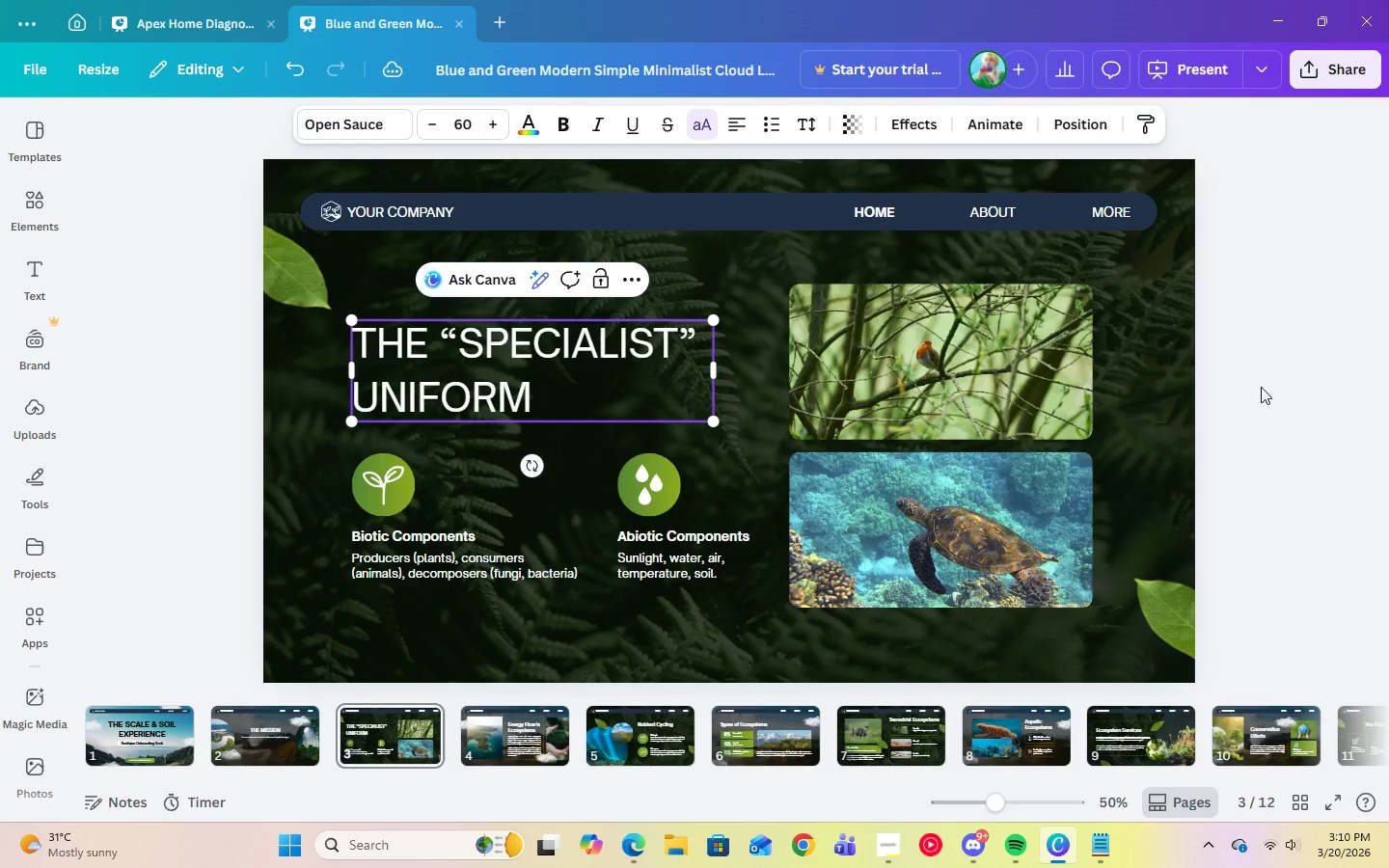 
left_click([1301, 387])
 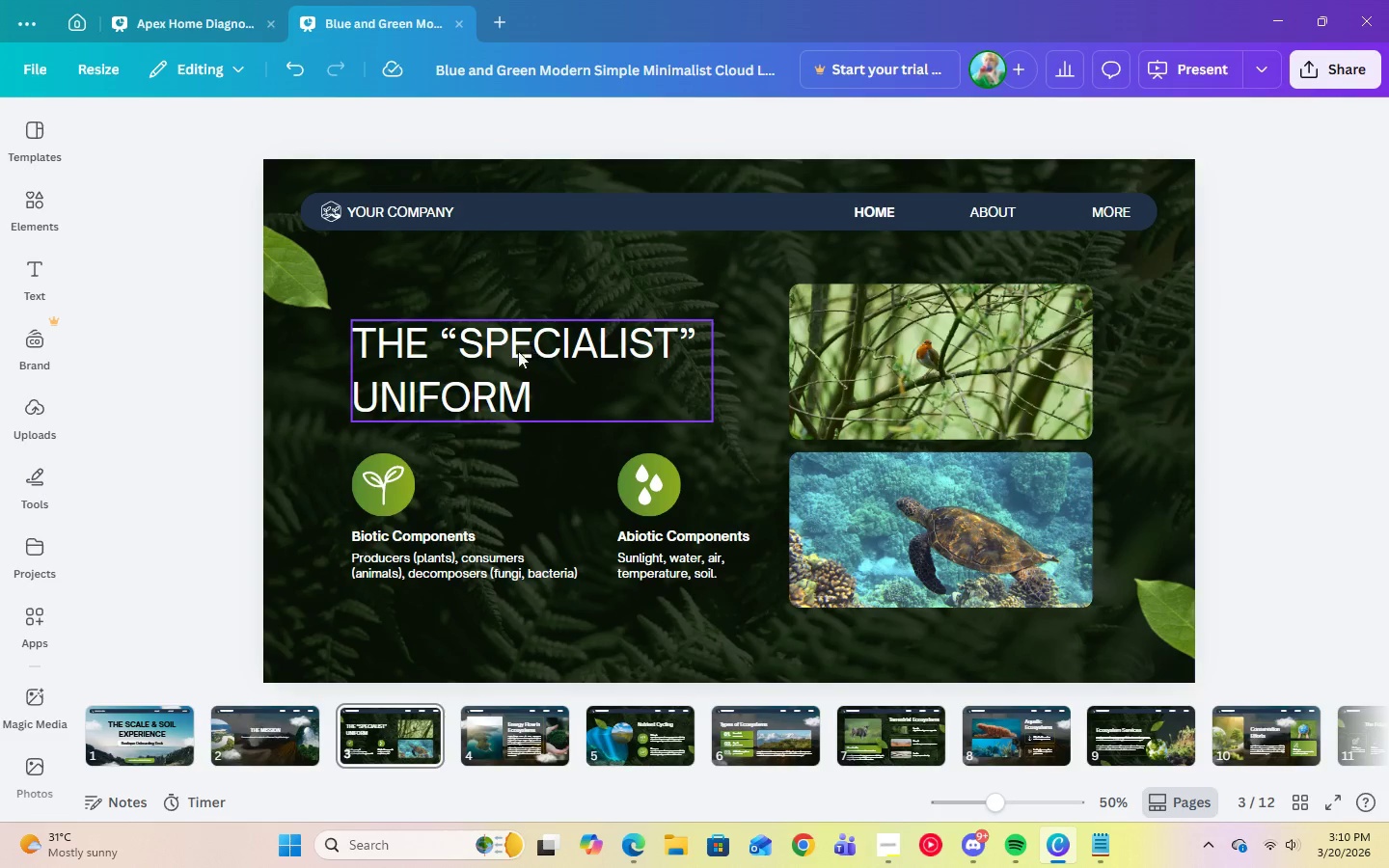 
left_click([513, 354])
 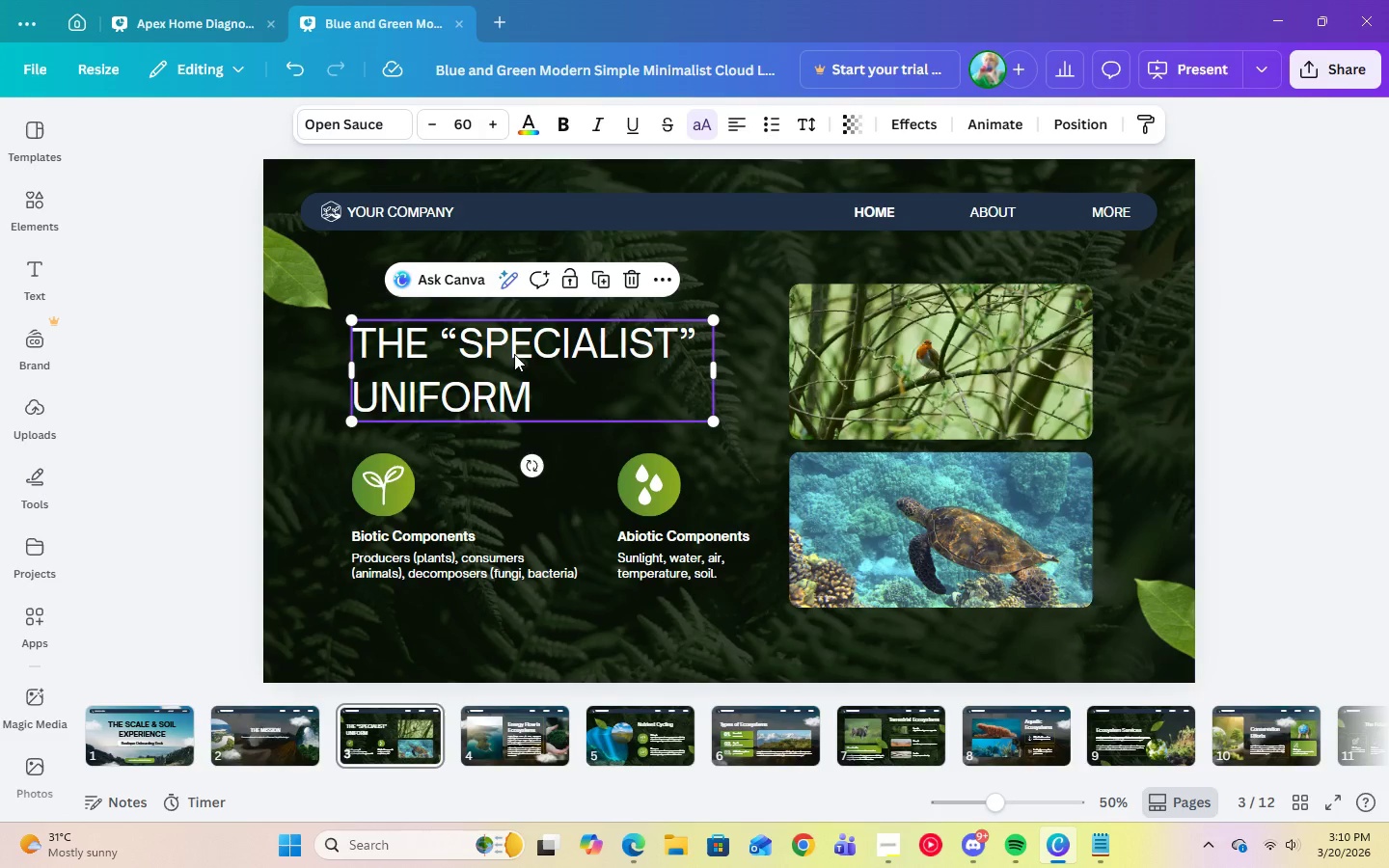 
left_click_drag(start_coordinate=[514, 354], to_coordinate=[509, 318])
 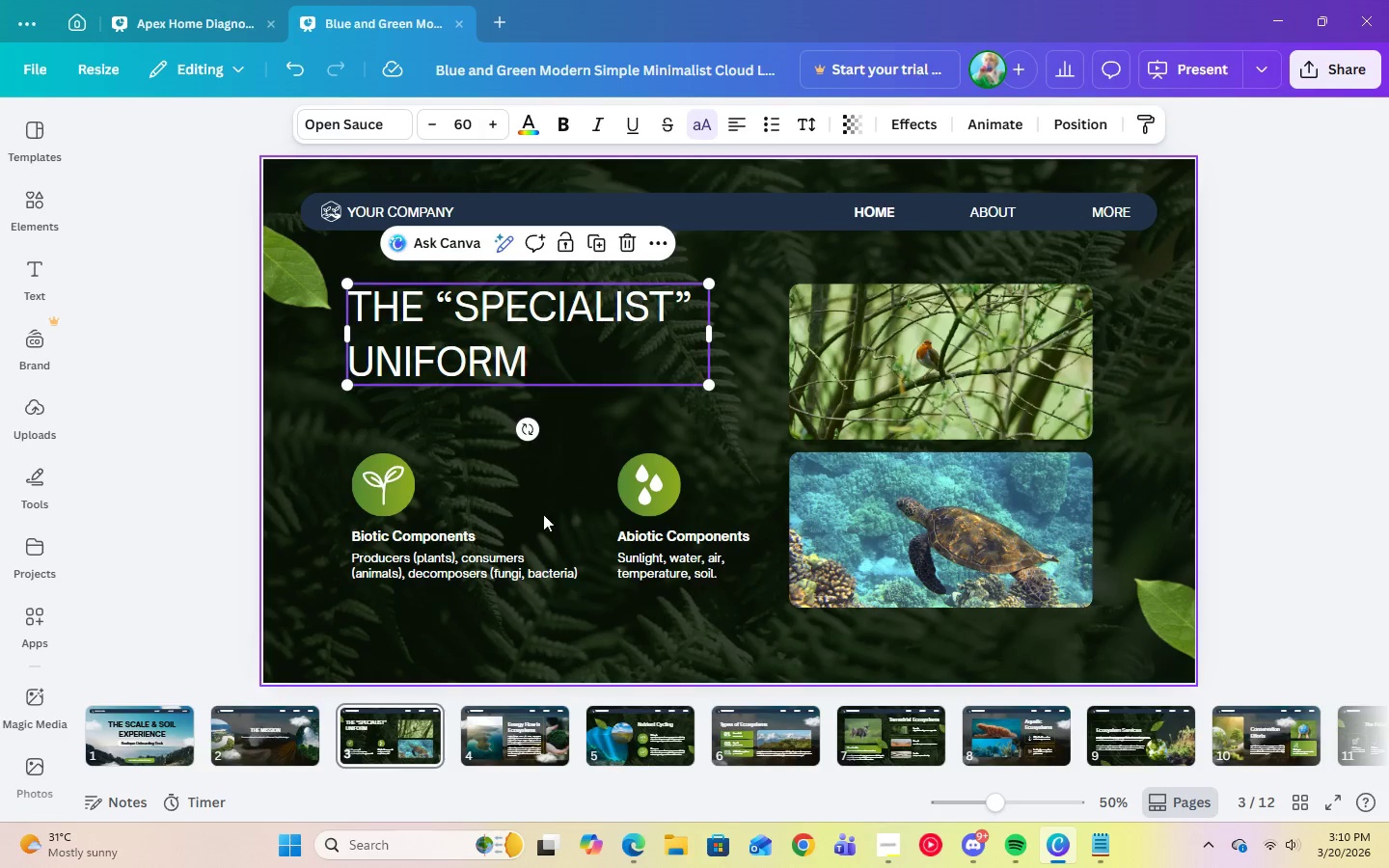 
left_click([545, 513])
 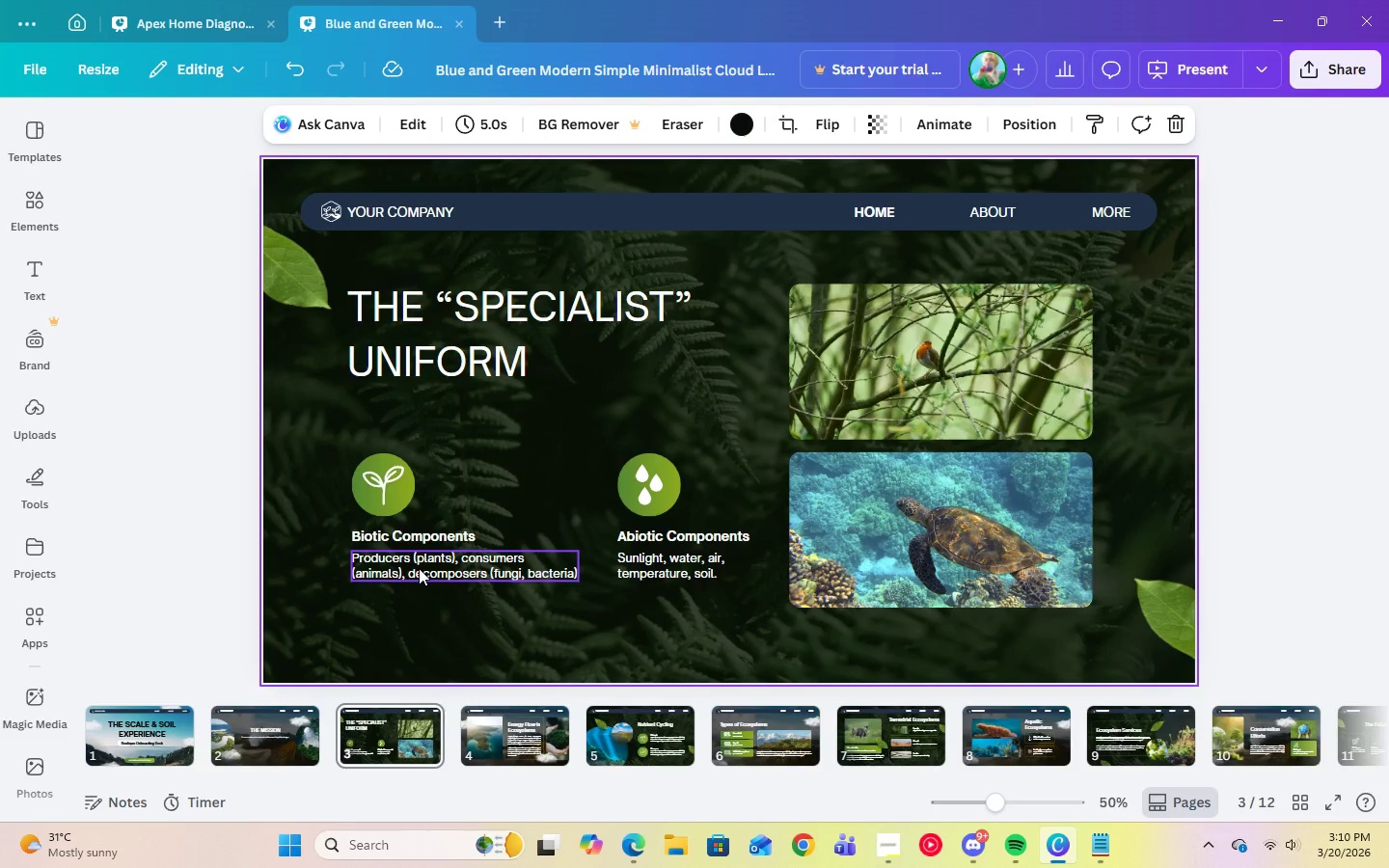 
left_click([419, 568])
 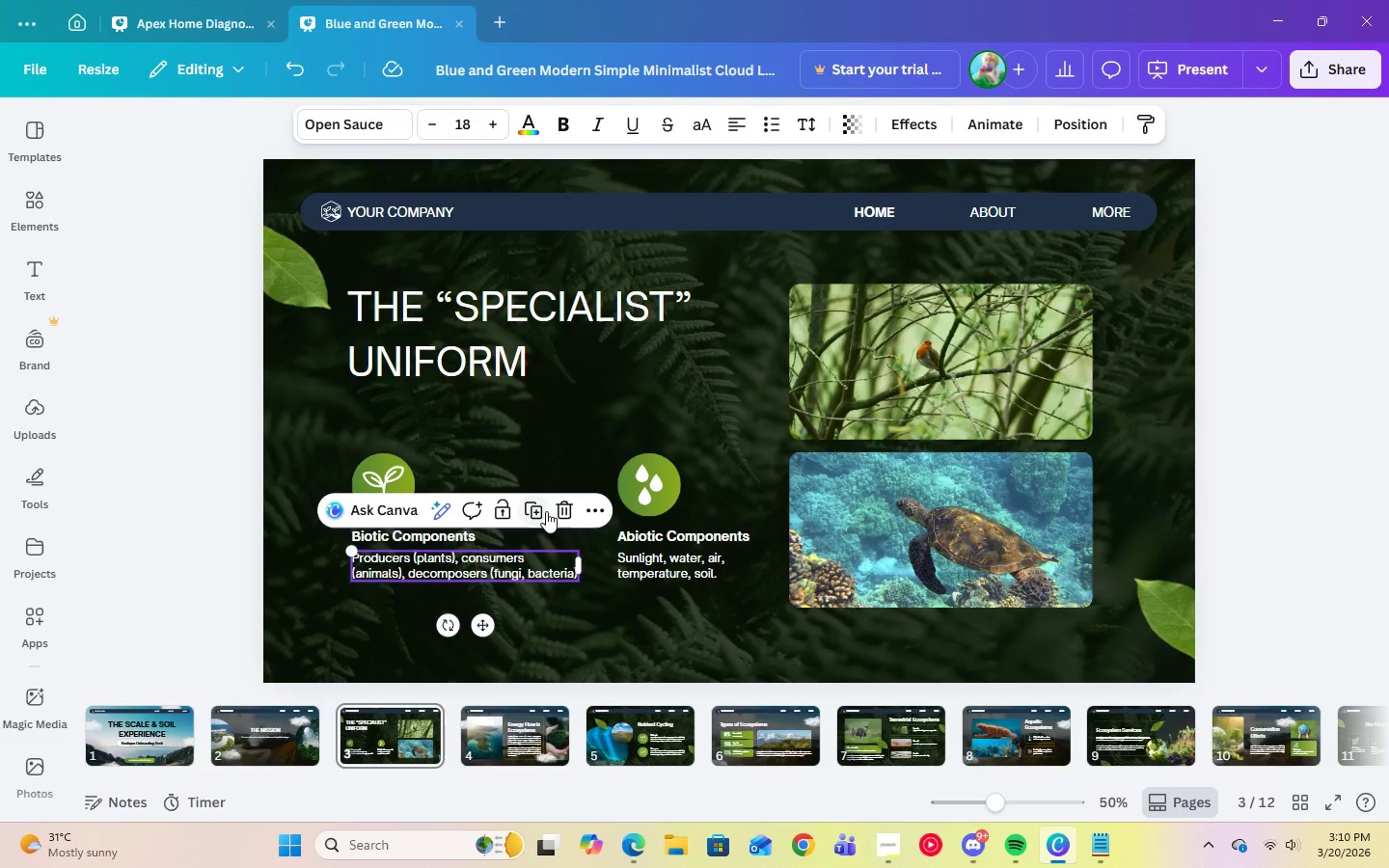 
left_click([531, 512])
 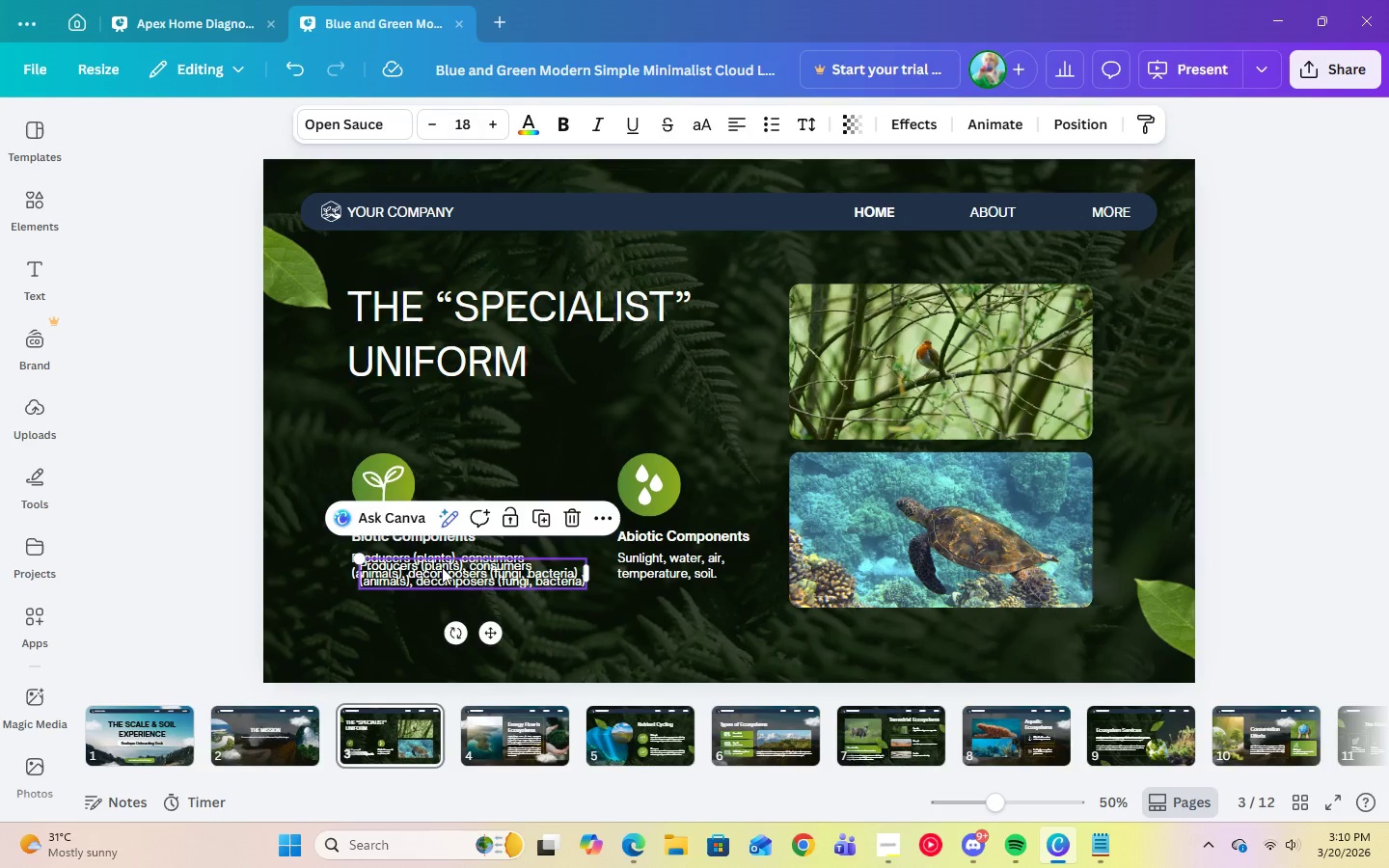 
left_click_drag(start_coordinate=[443, 567], to_coordinate=[434, 401])
 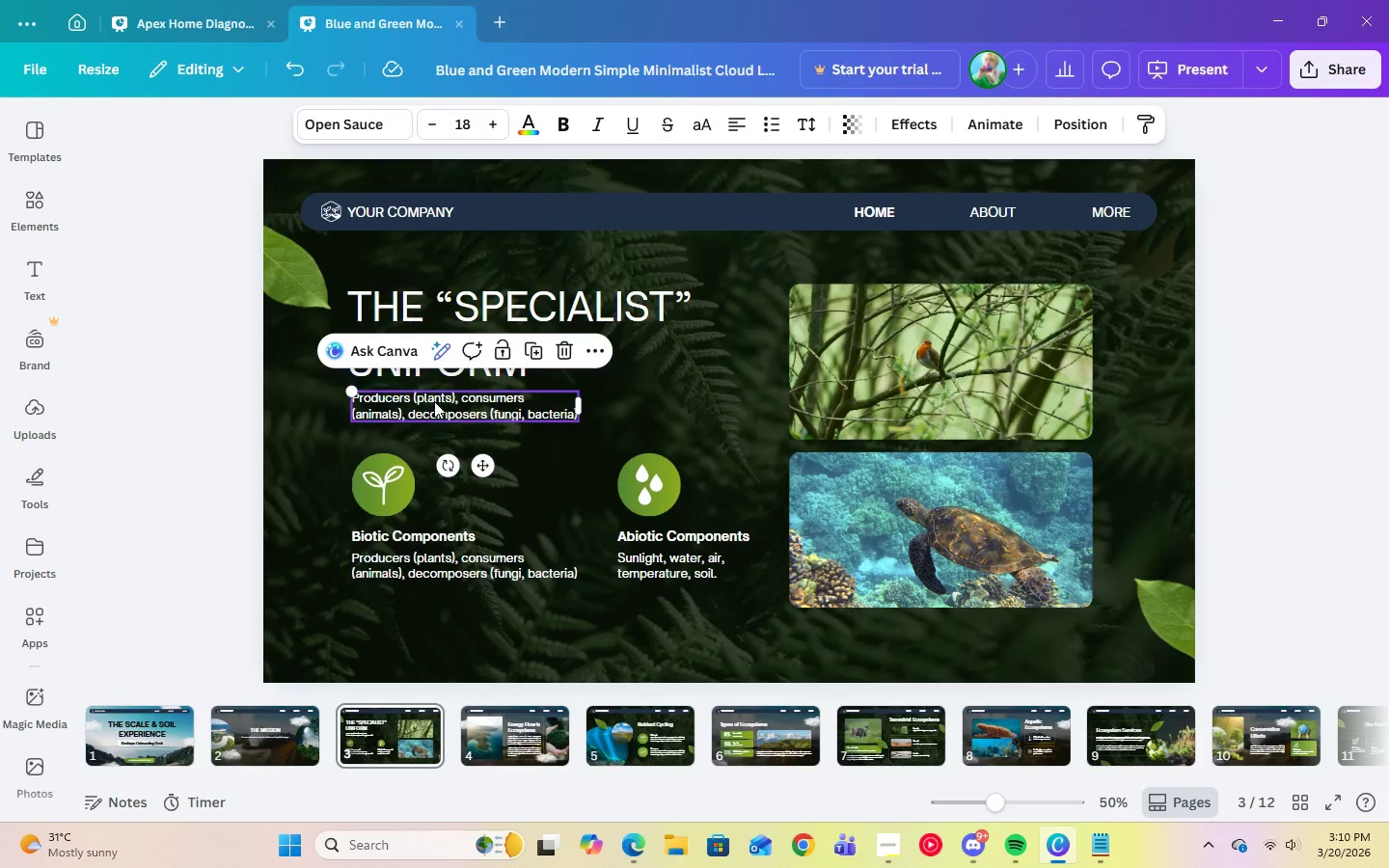 
left_click([434, 401])
 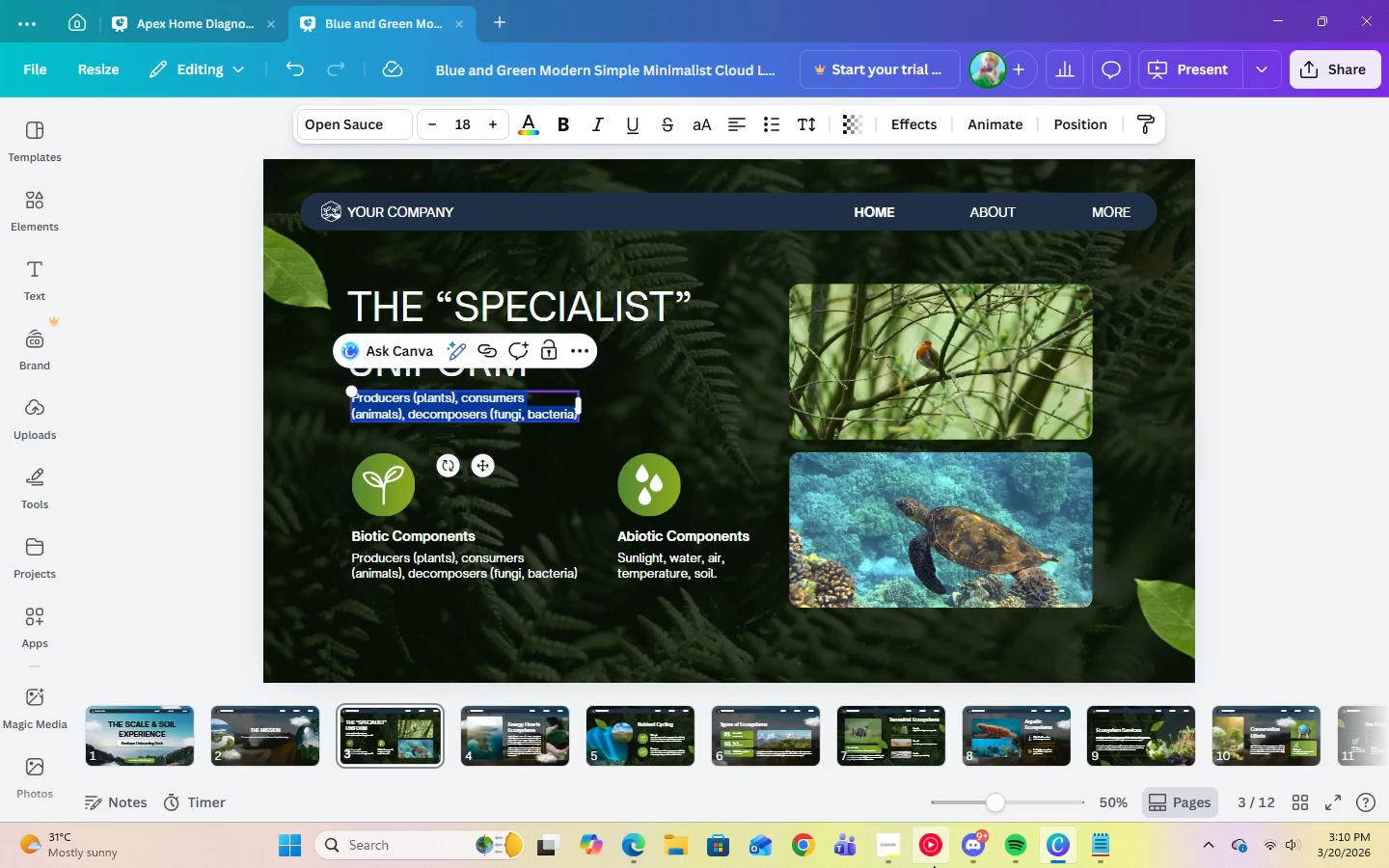 
left_click([878, 860])